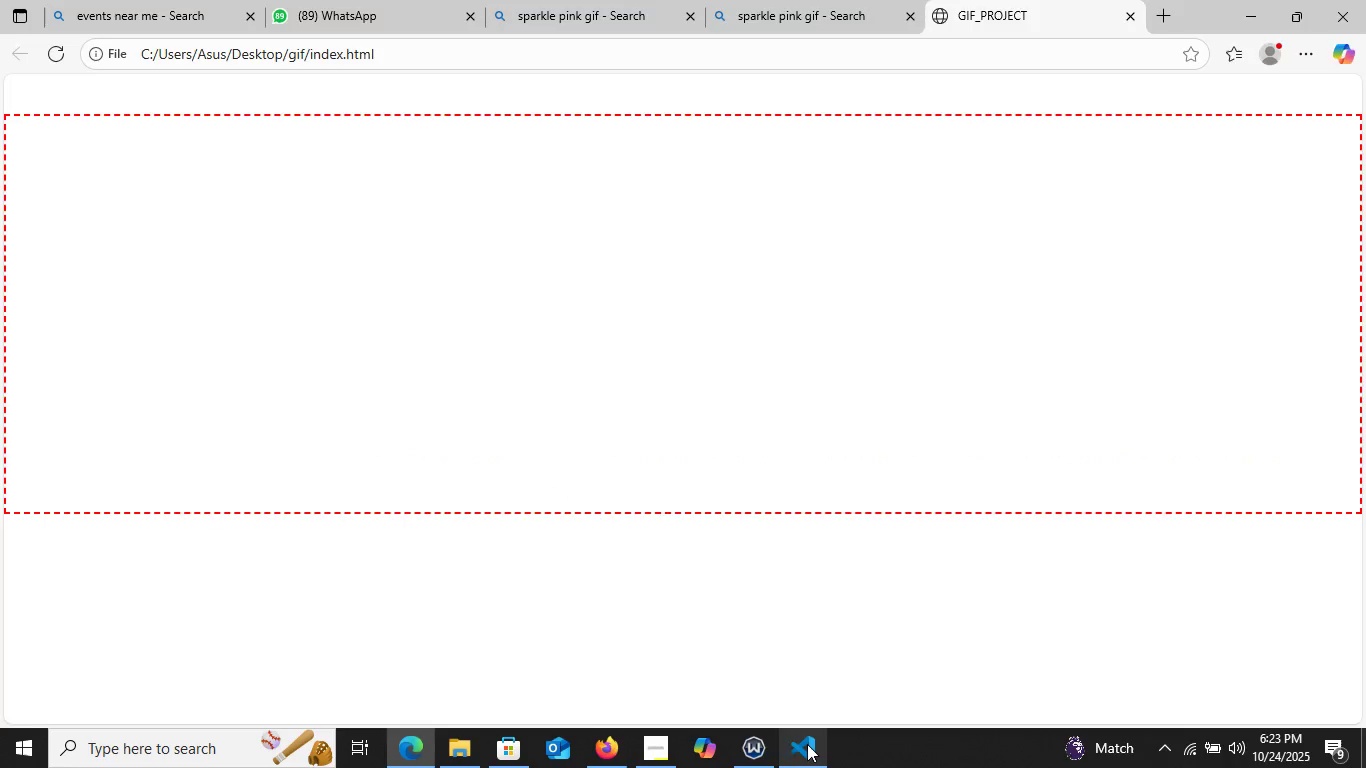 
left_click([807, 744])
 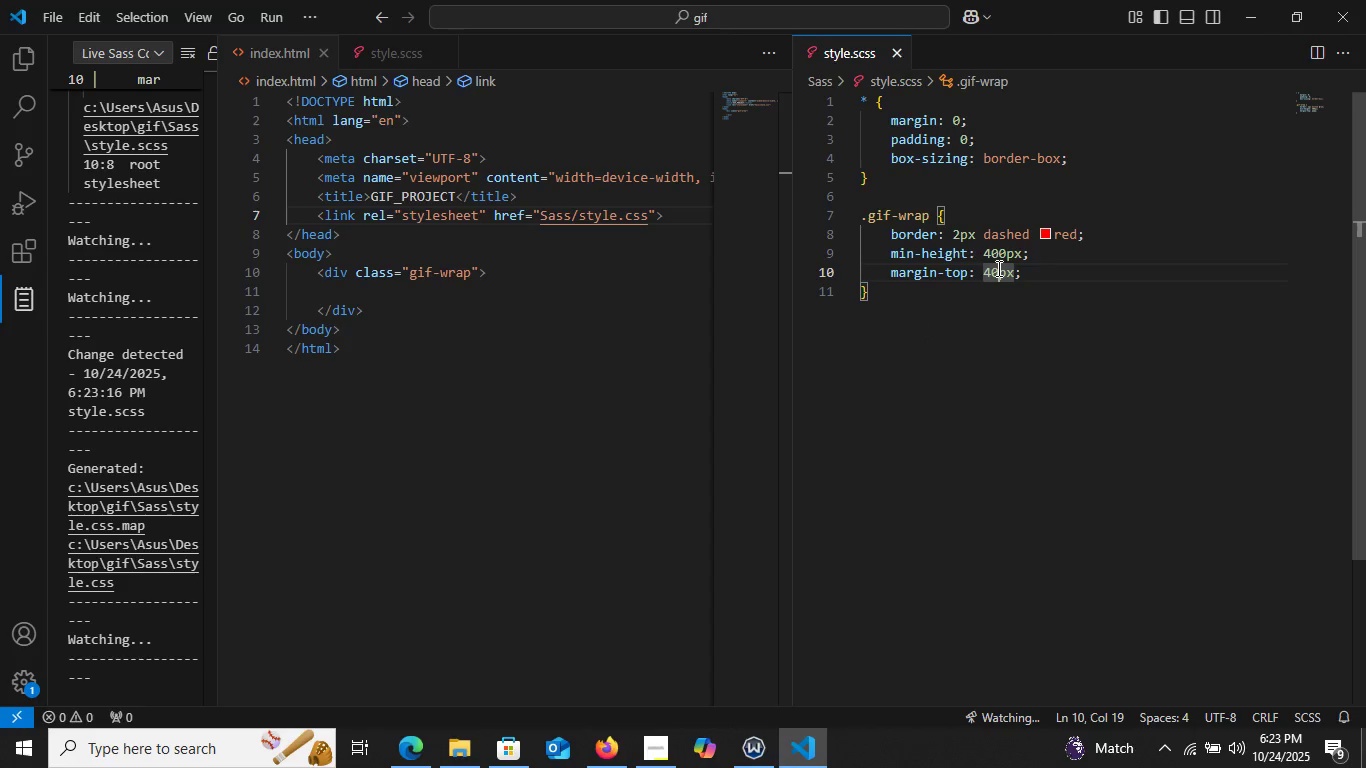 
left_click([997, 268])
 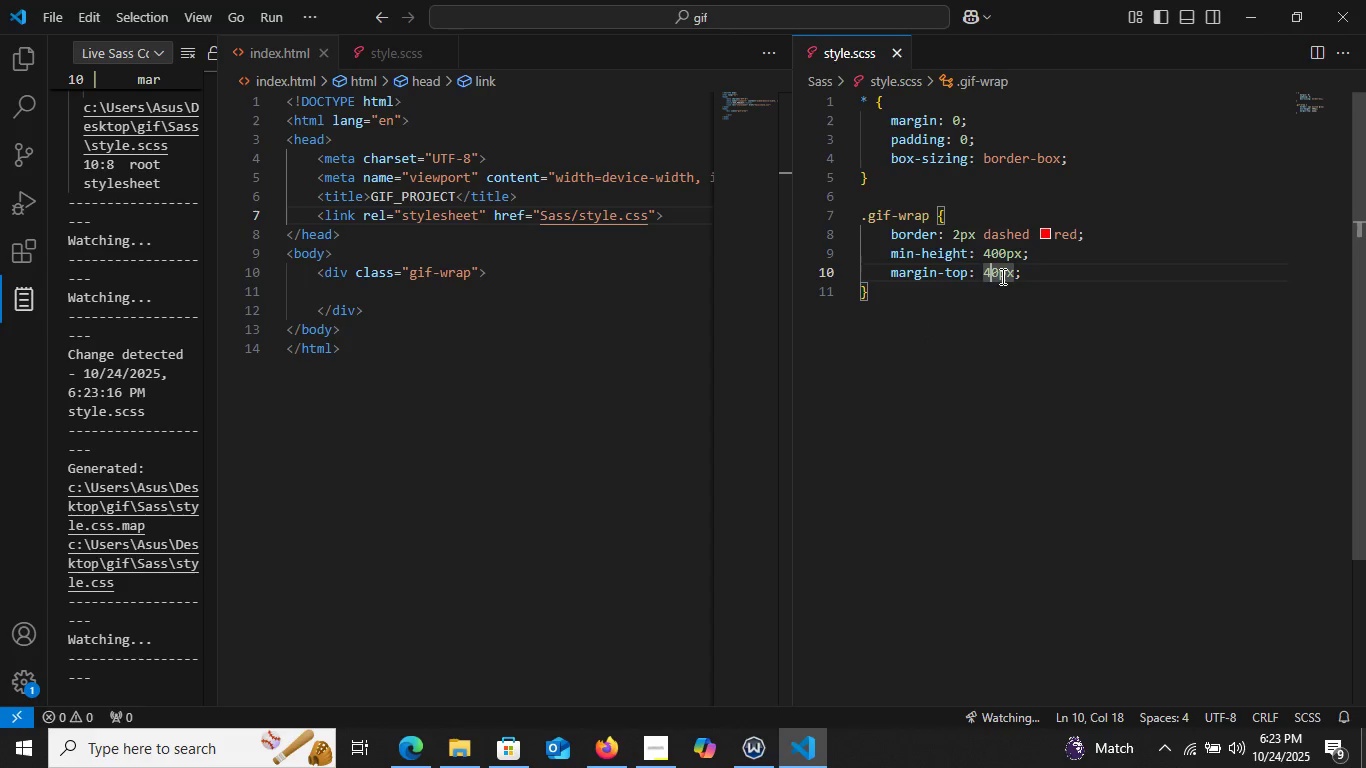 
key(ArrowLeft)
 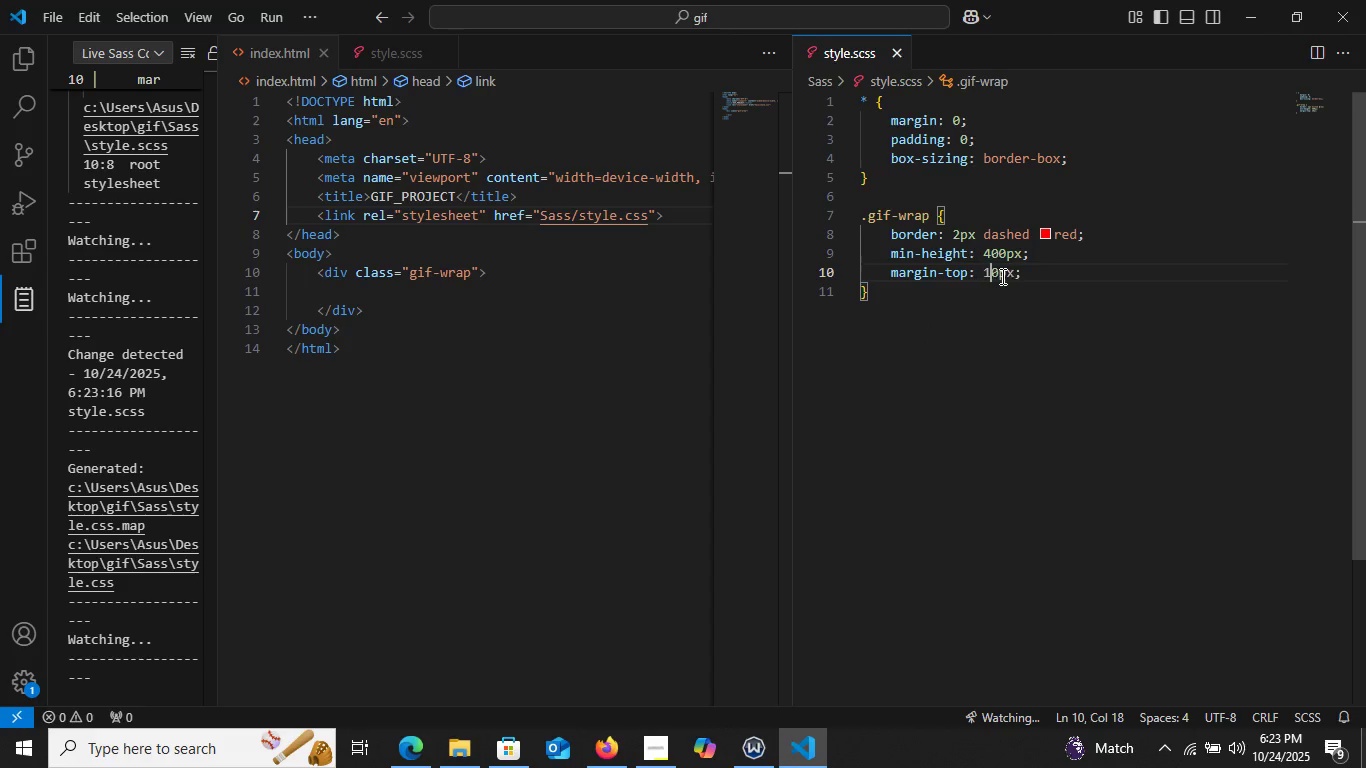 
key(Backspace)
type(10)
 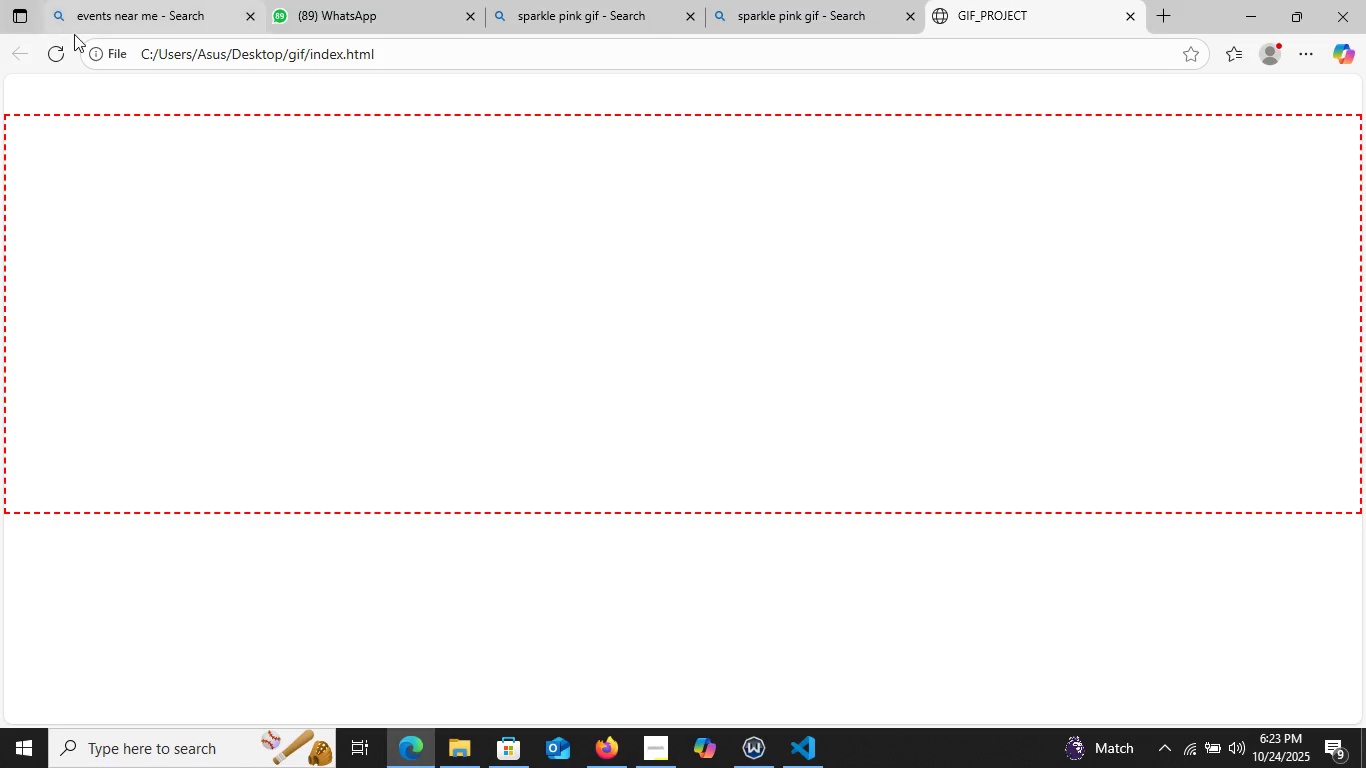 
left_click([62, 58])
 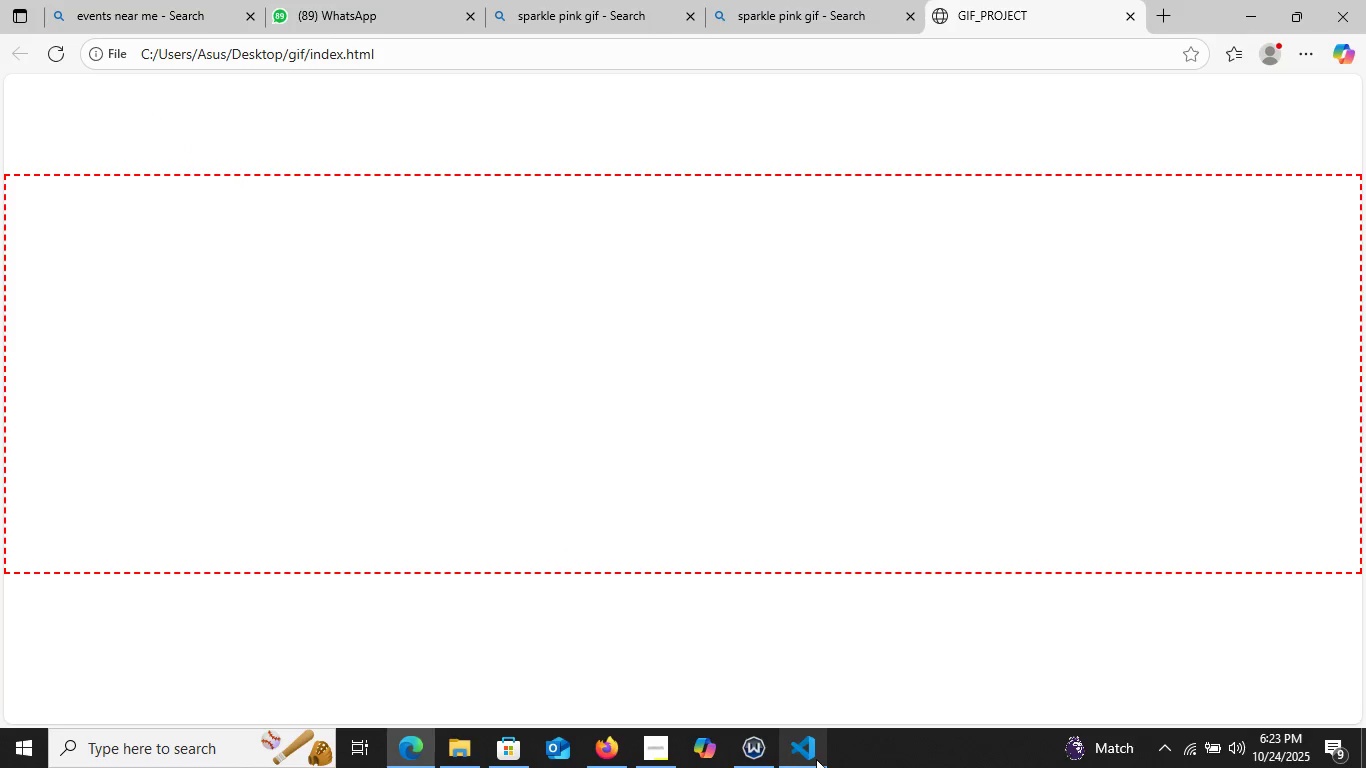 
left_click([816, 758])
 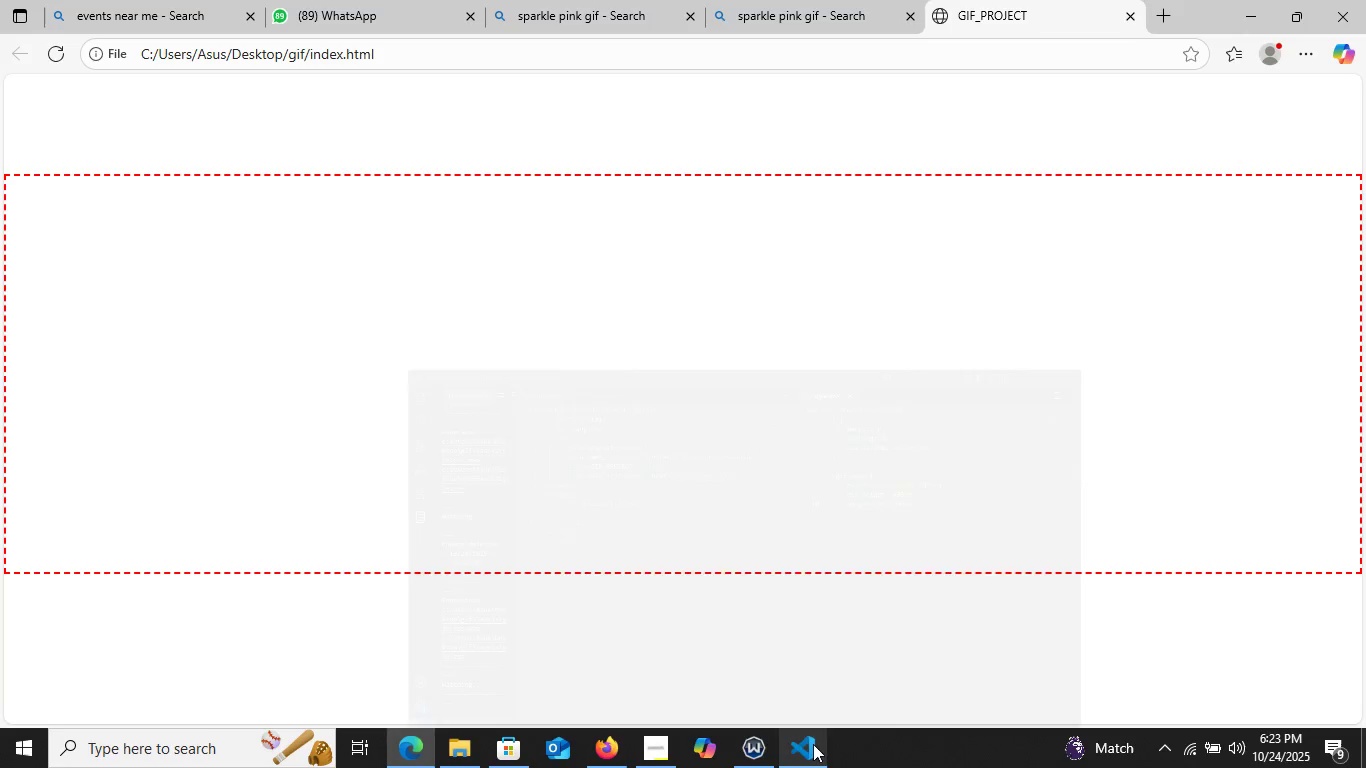 
left_click_drag(start_coordinate=[816, 748], to_coordinate=[816, 753])
 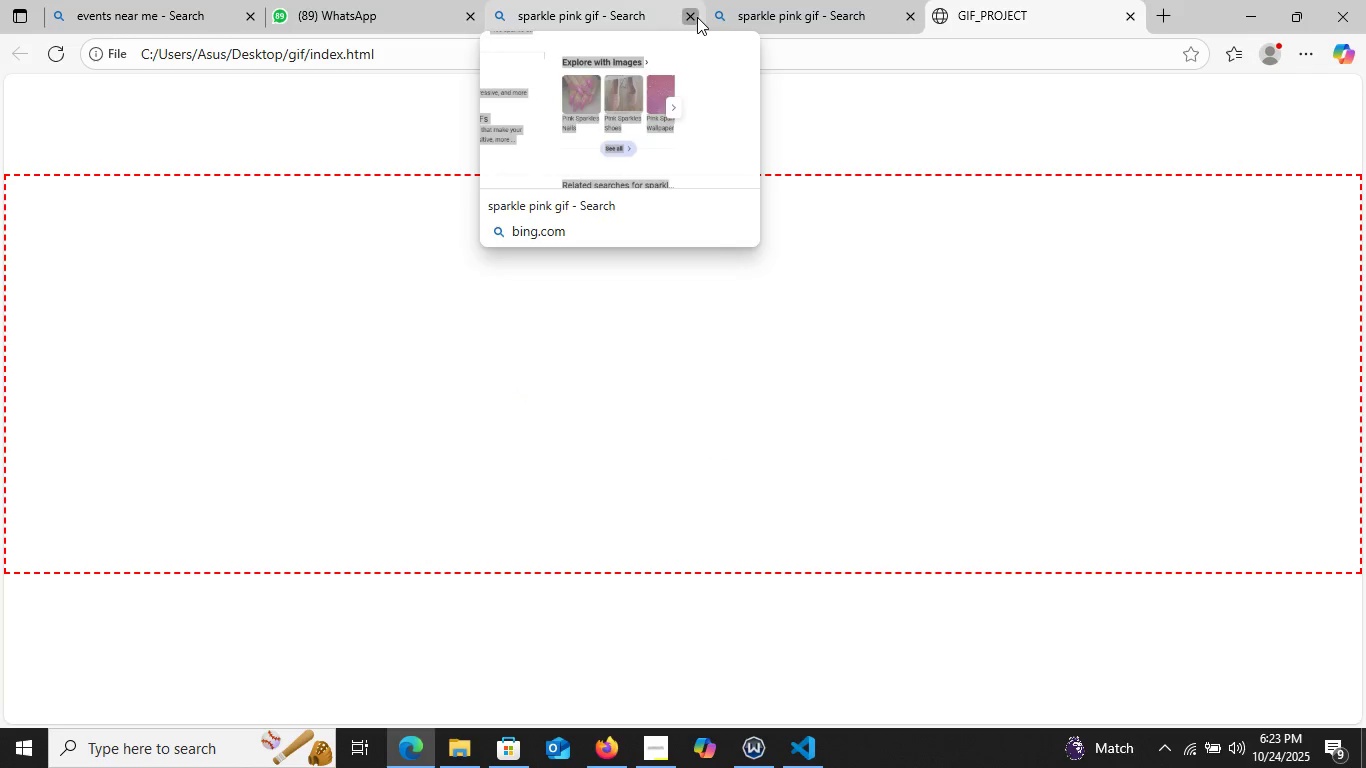 
left_click([697, 17])
 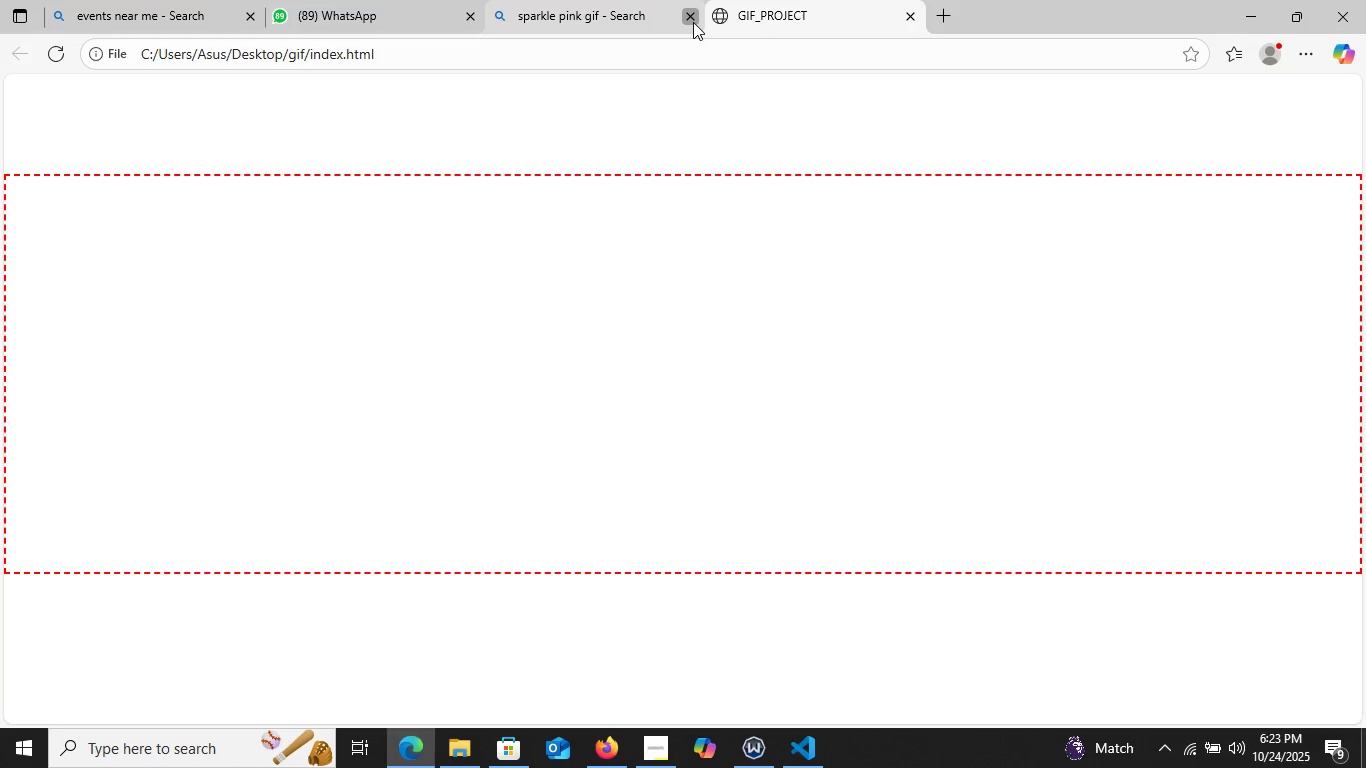 
left_click([693, 22])
 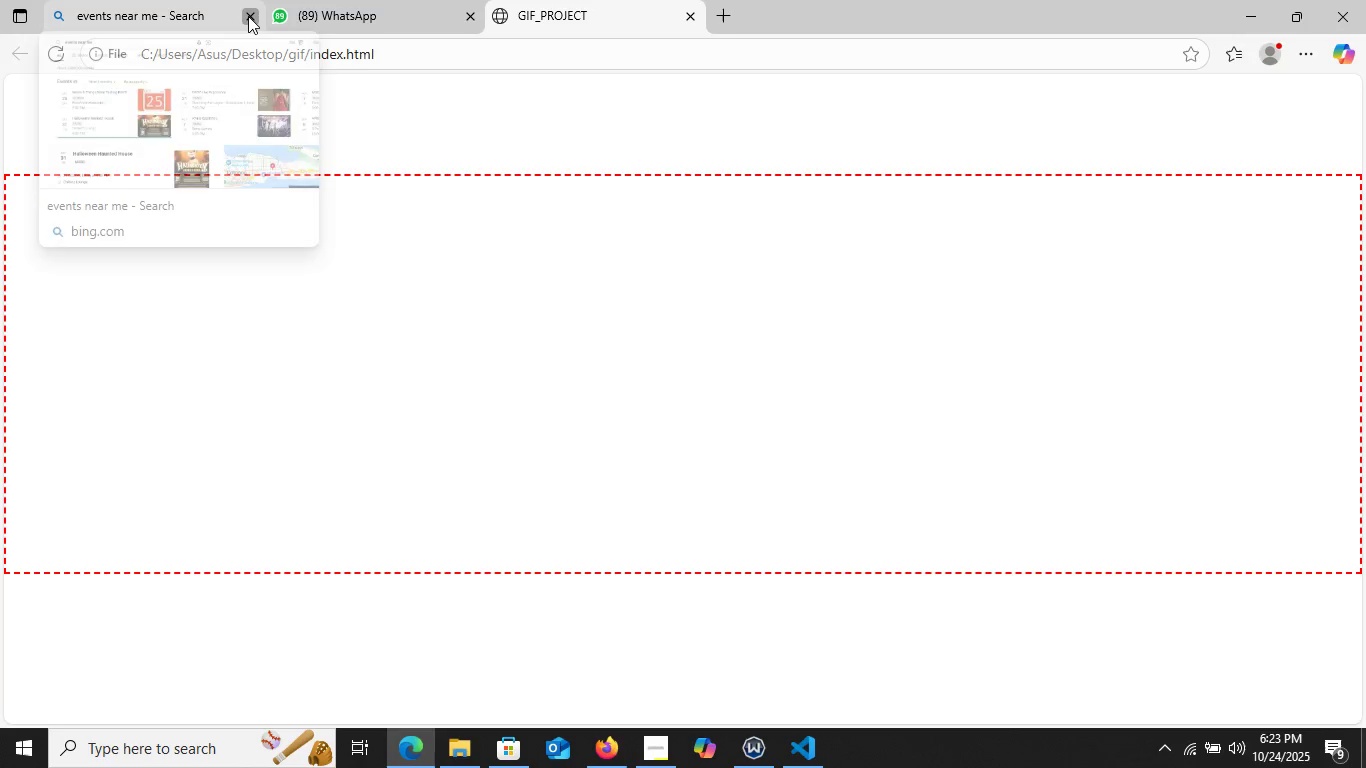 
left_click([248, 16])
 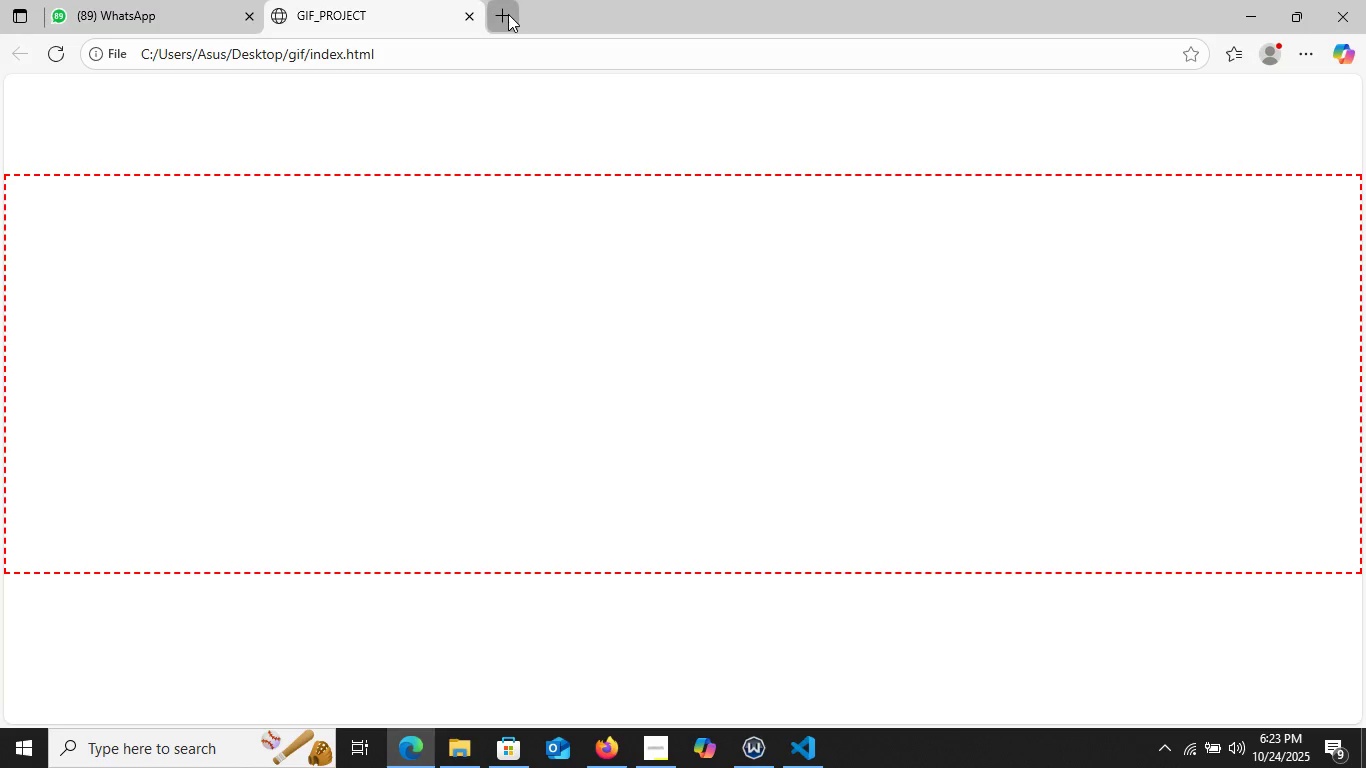 
left_click([508, 14])
 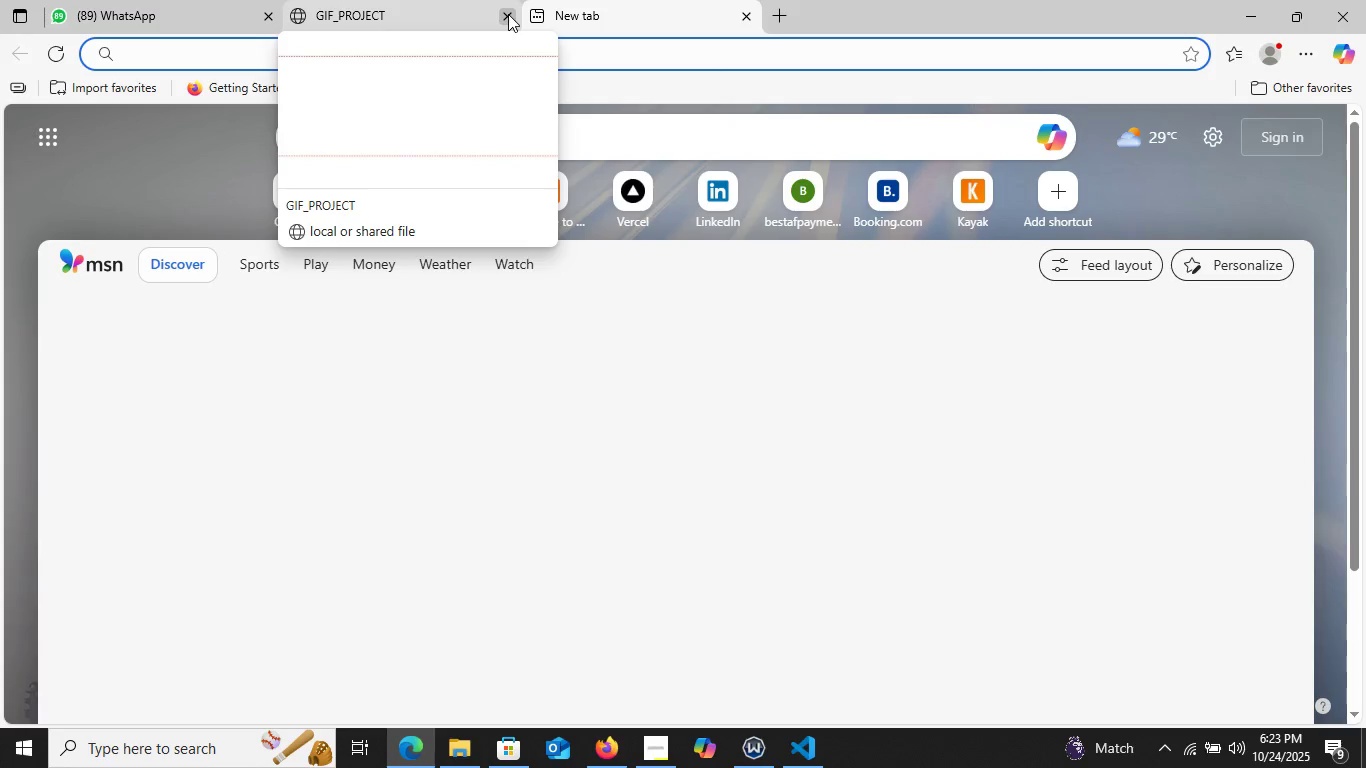 
type(spa)
 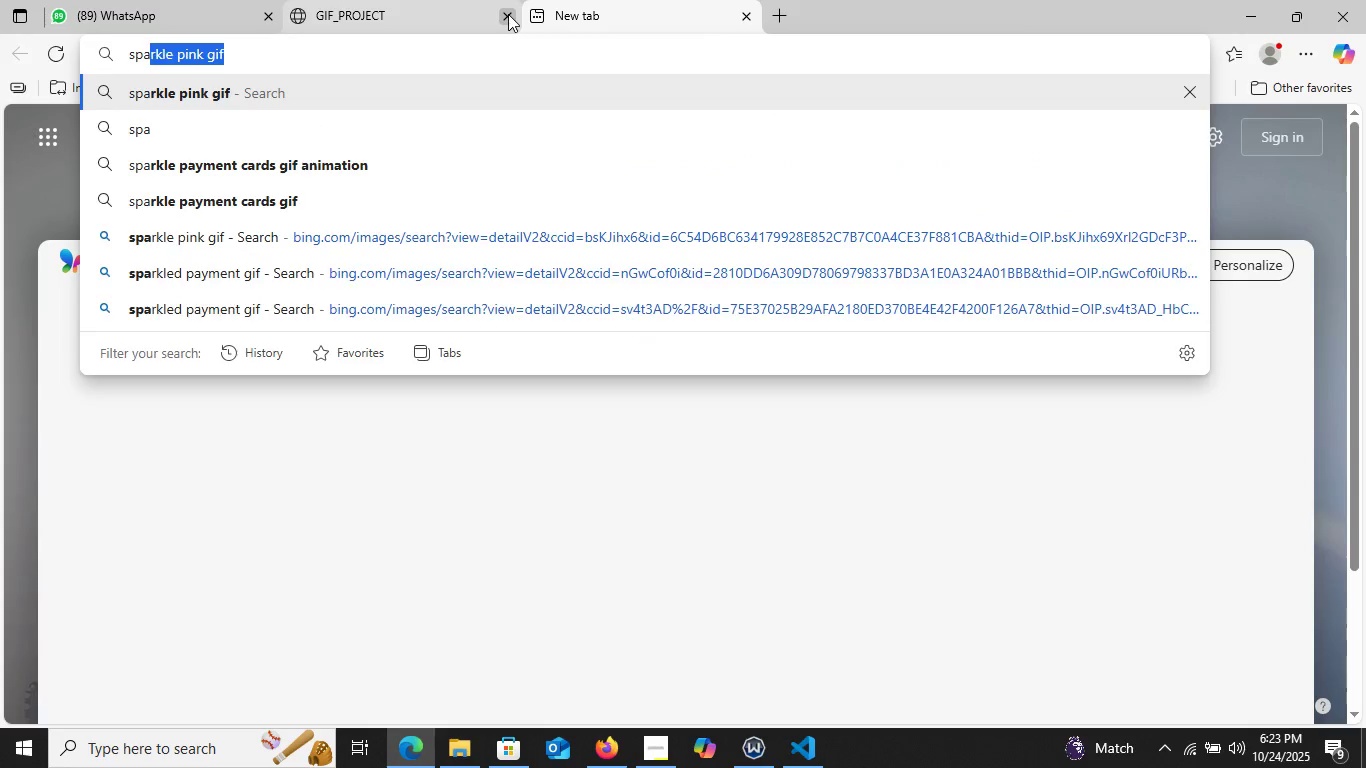 
key(ArrowRight)
 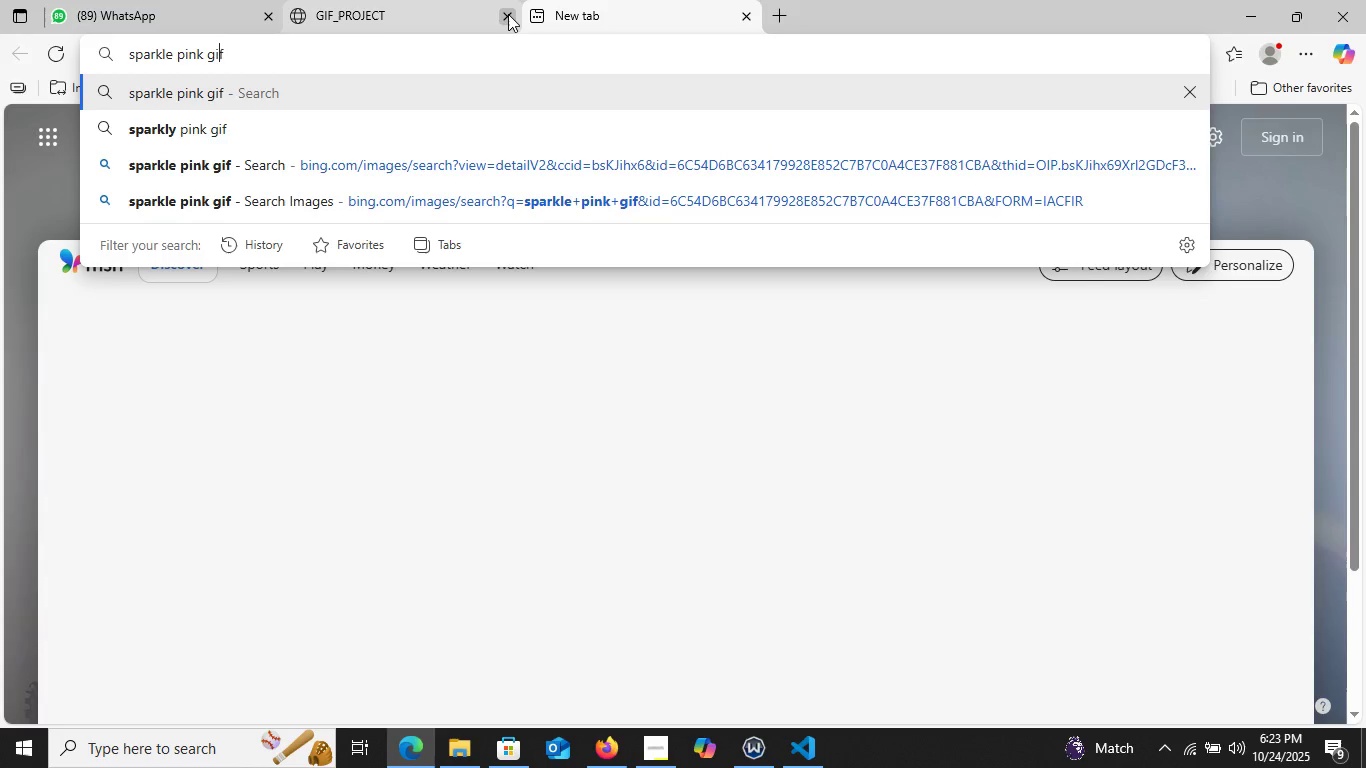 
key(ArrowLeft)
 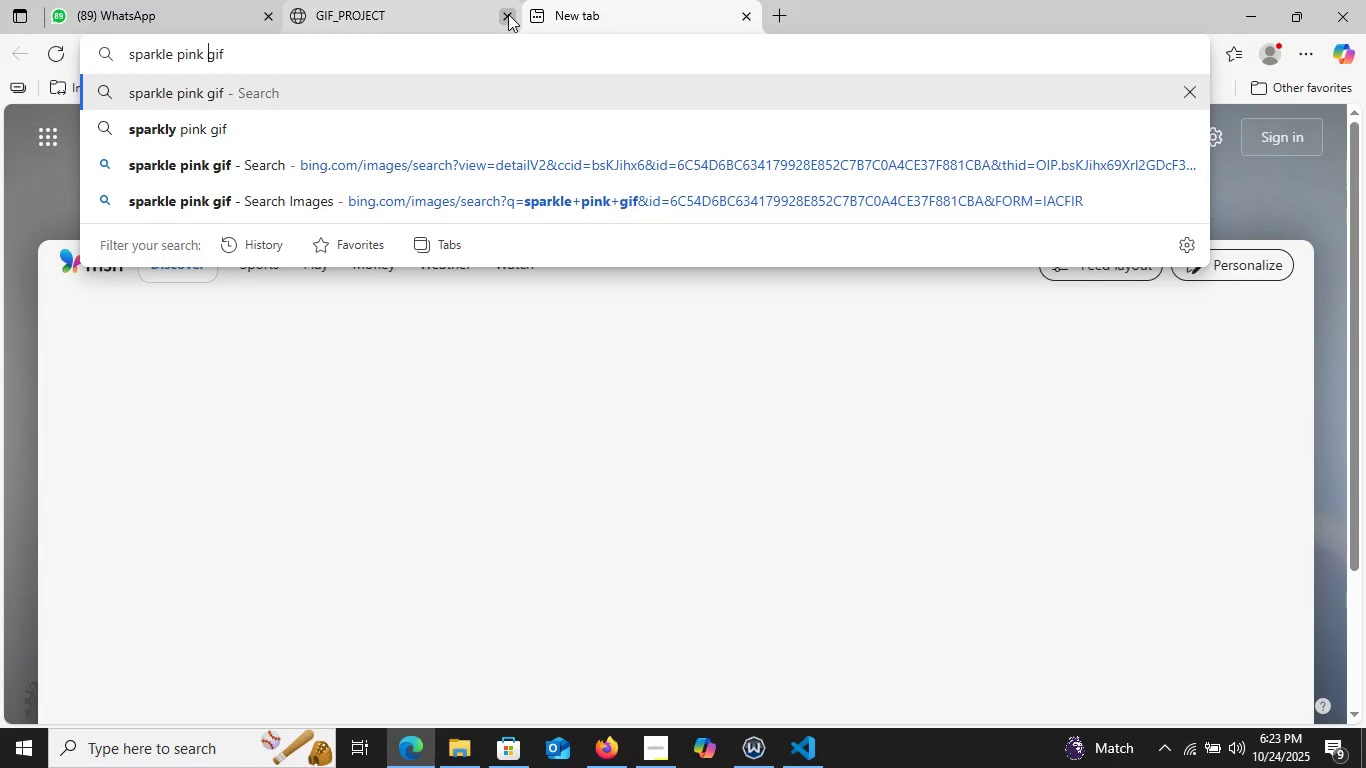 
key(ArrowLeft)
 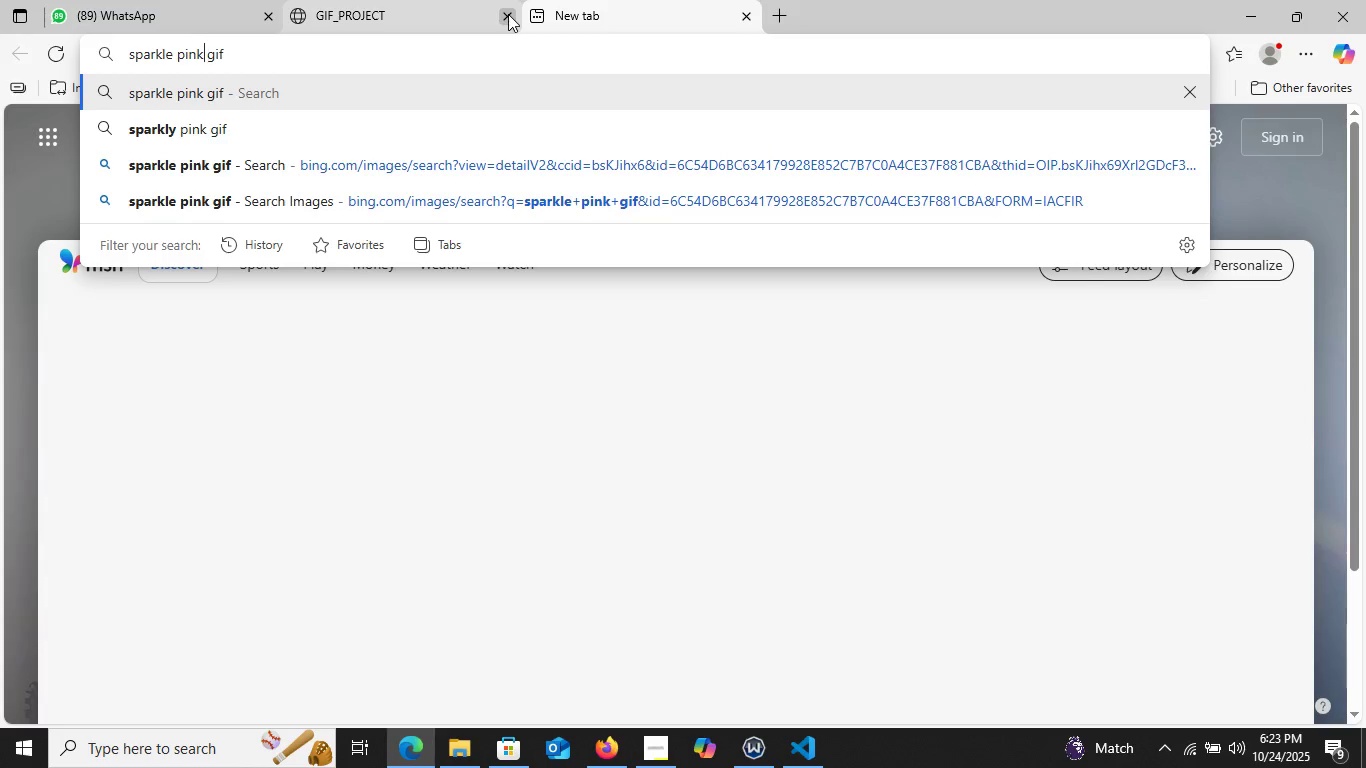 
key(ArrowLeft)
 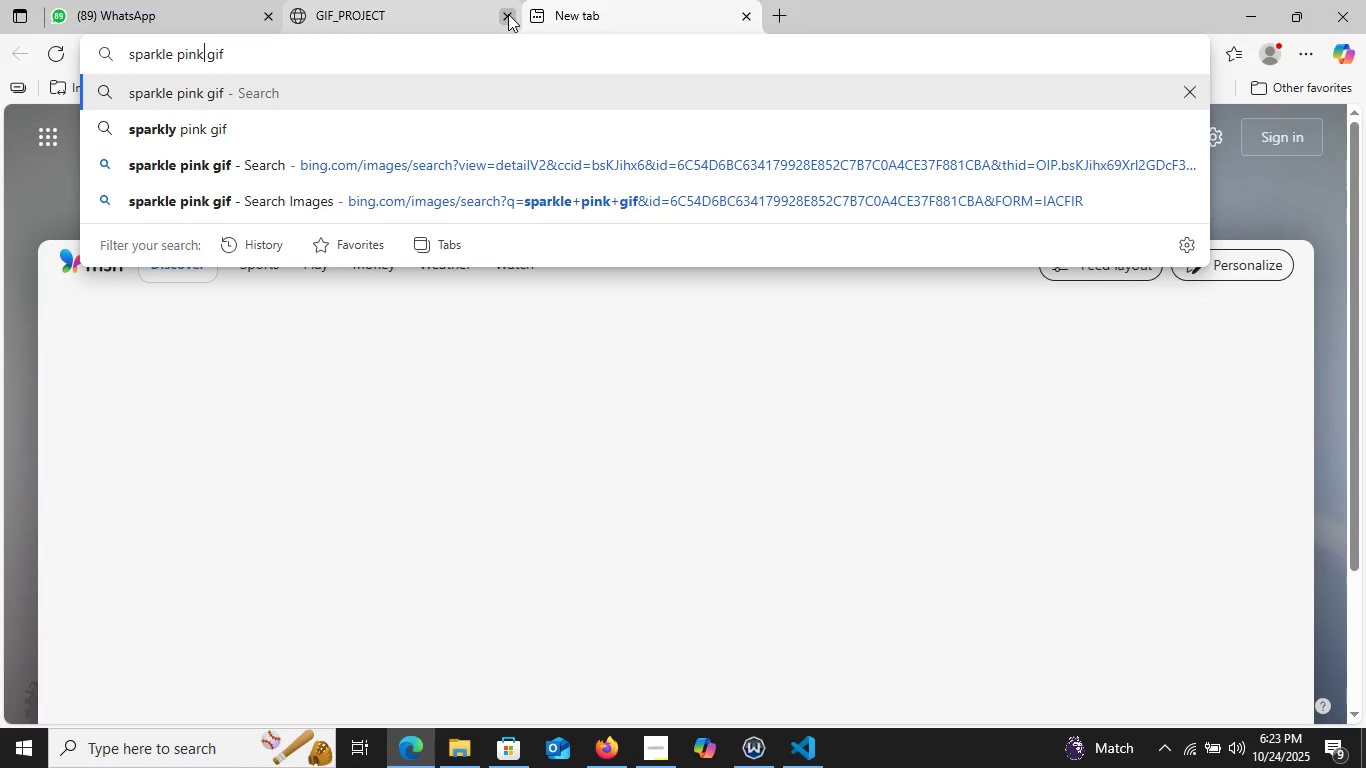 
key(ArrowLeft)
 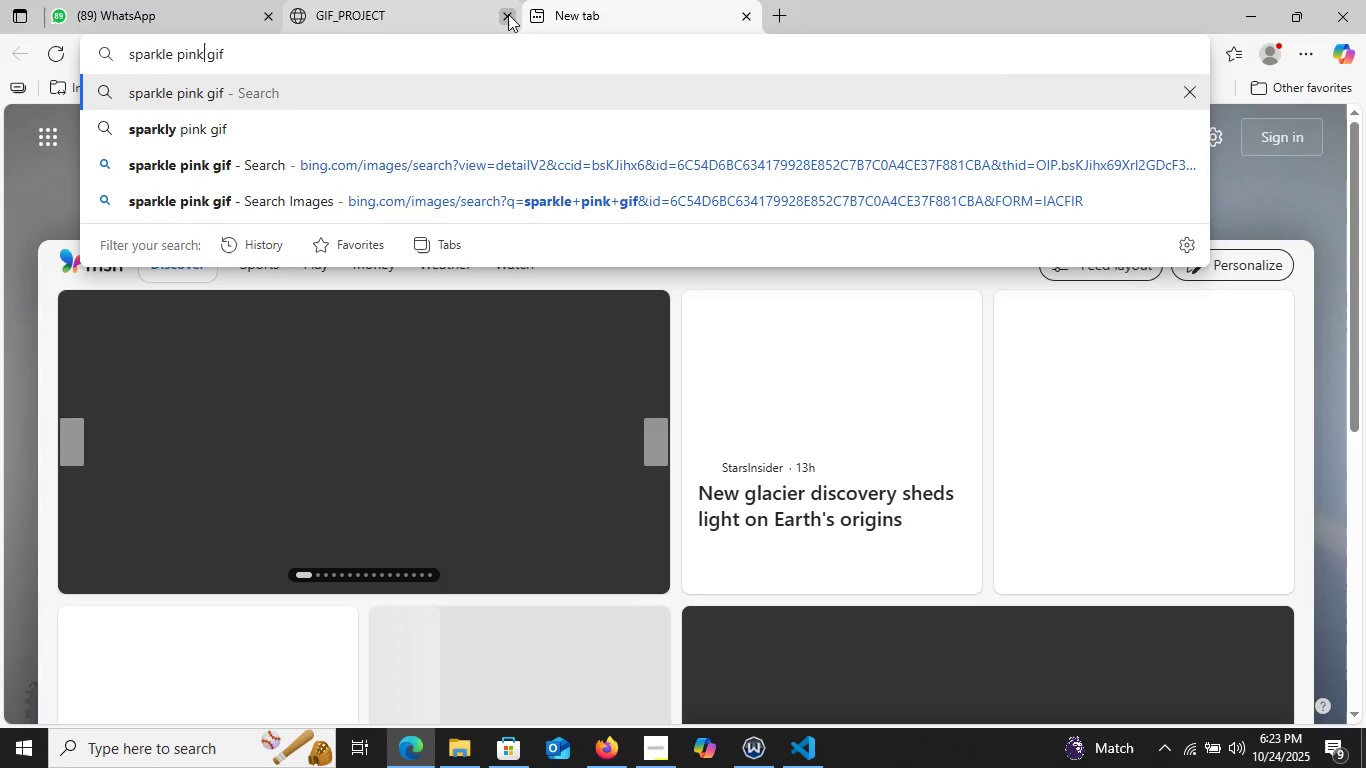 
key(Backspace)
key(Backspace)
key(Backspace)
key(Backspace)
key(Backspace)
type(blak)
 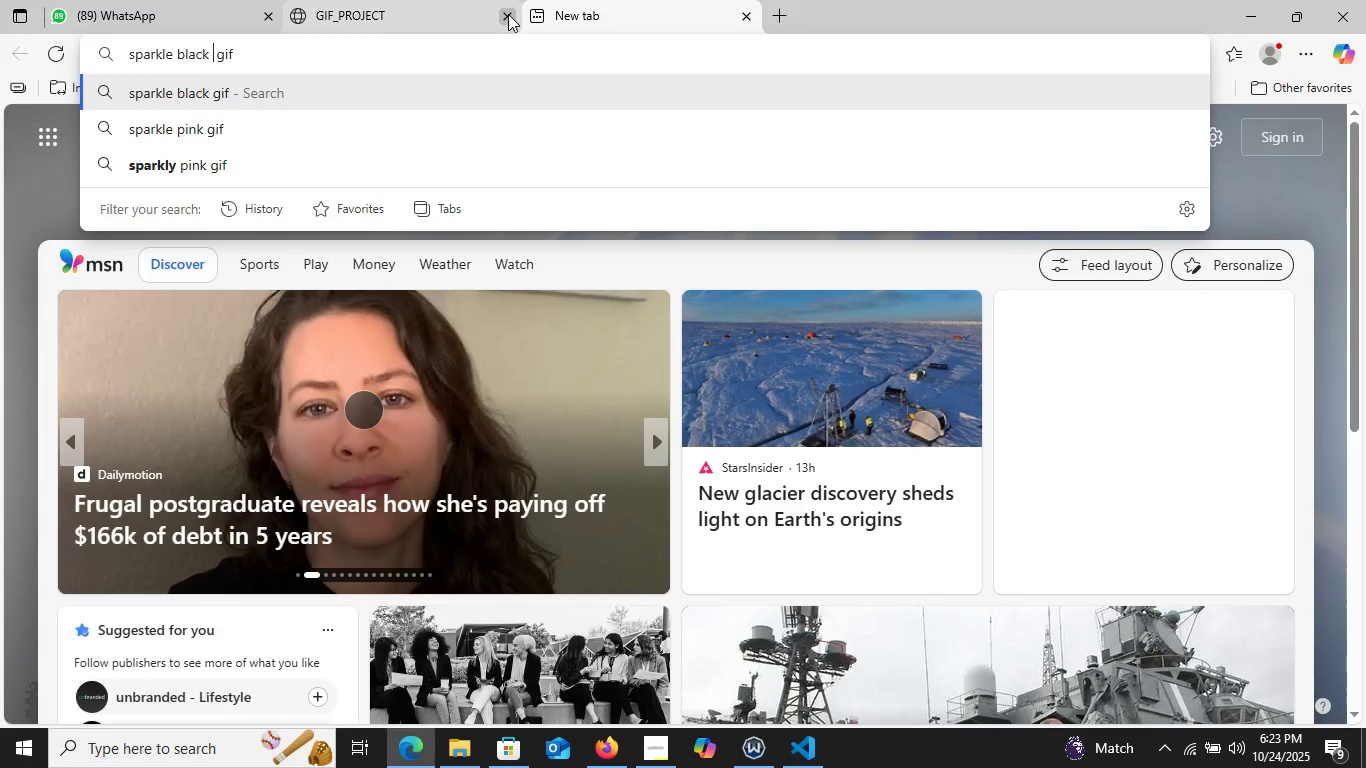 
hold_key(key=Space, duration=2.54)
 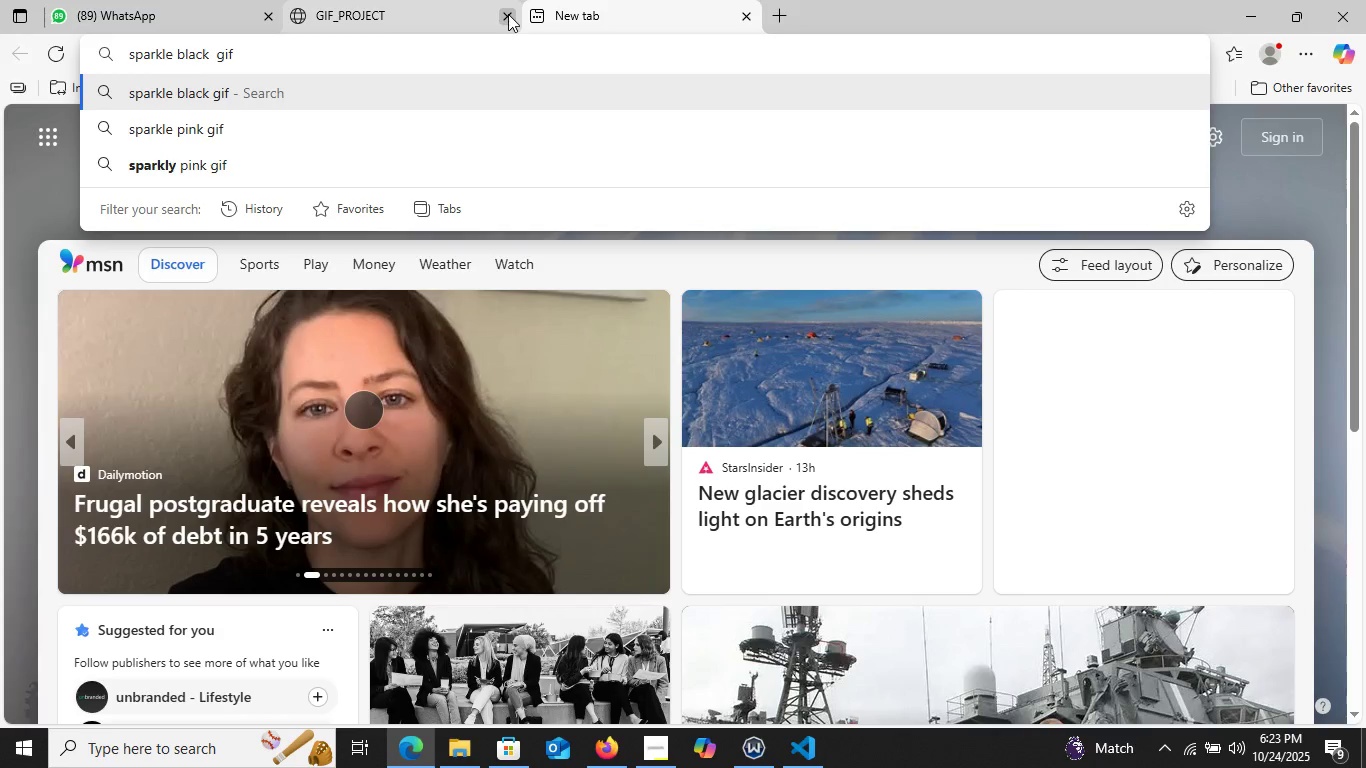 
hold_key(key=C, duration=0.39)
 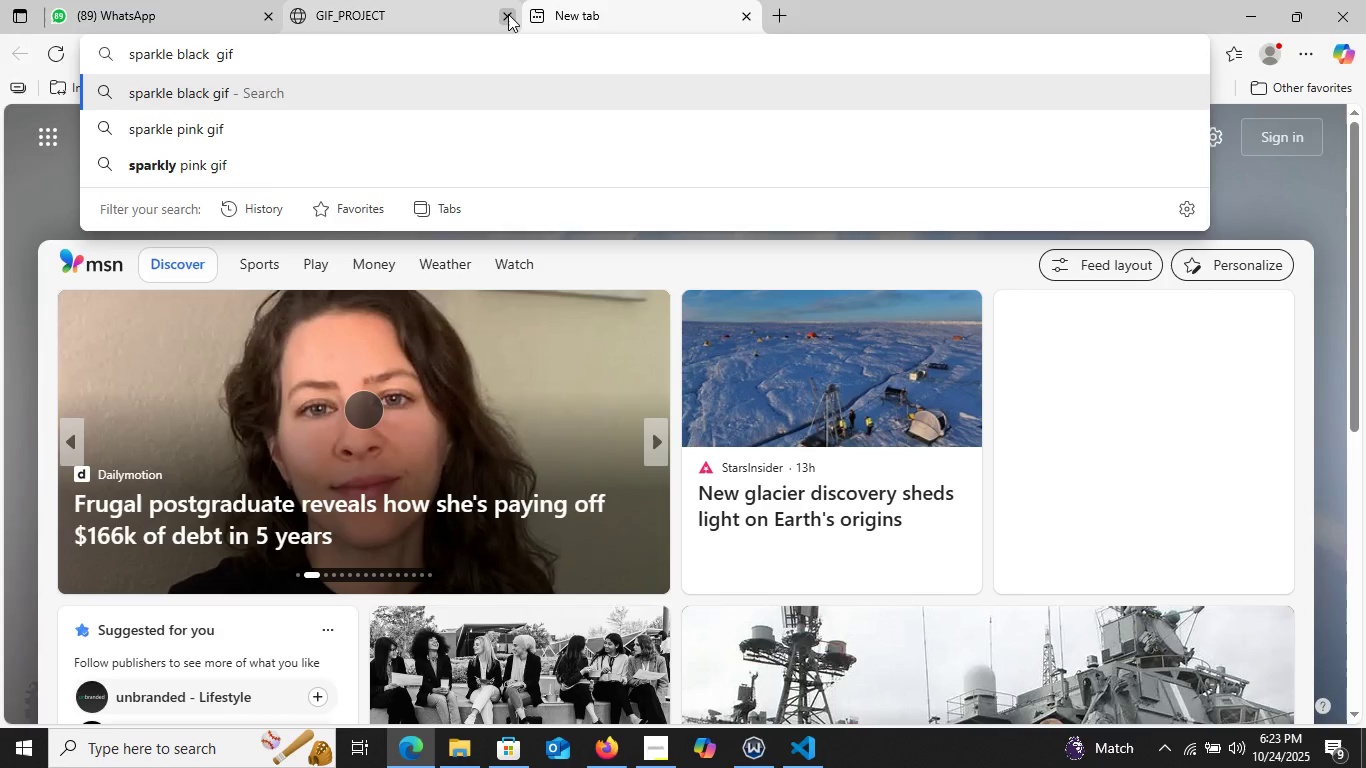 
key(Enter)
 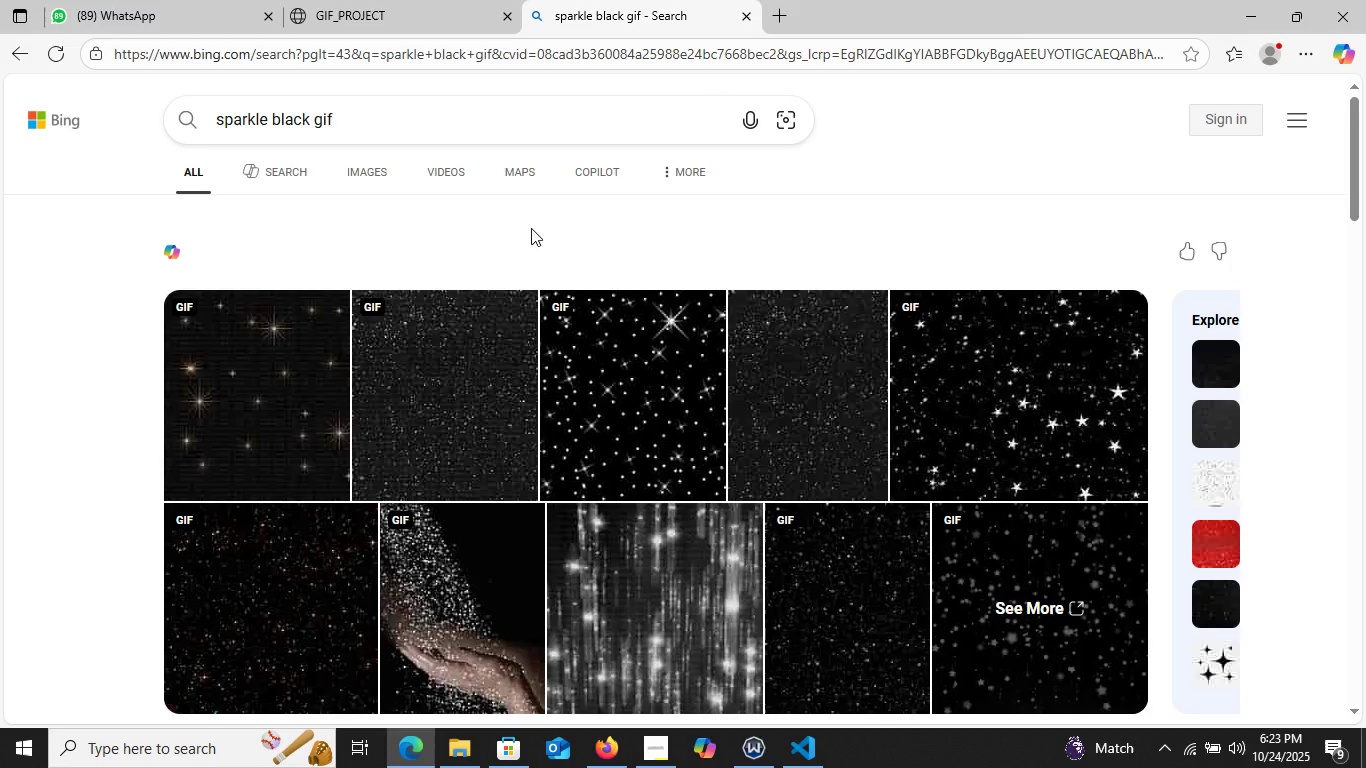 
scroll: coordinate [491, 379], scroll_direction: down, amount: 3.0
 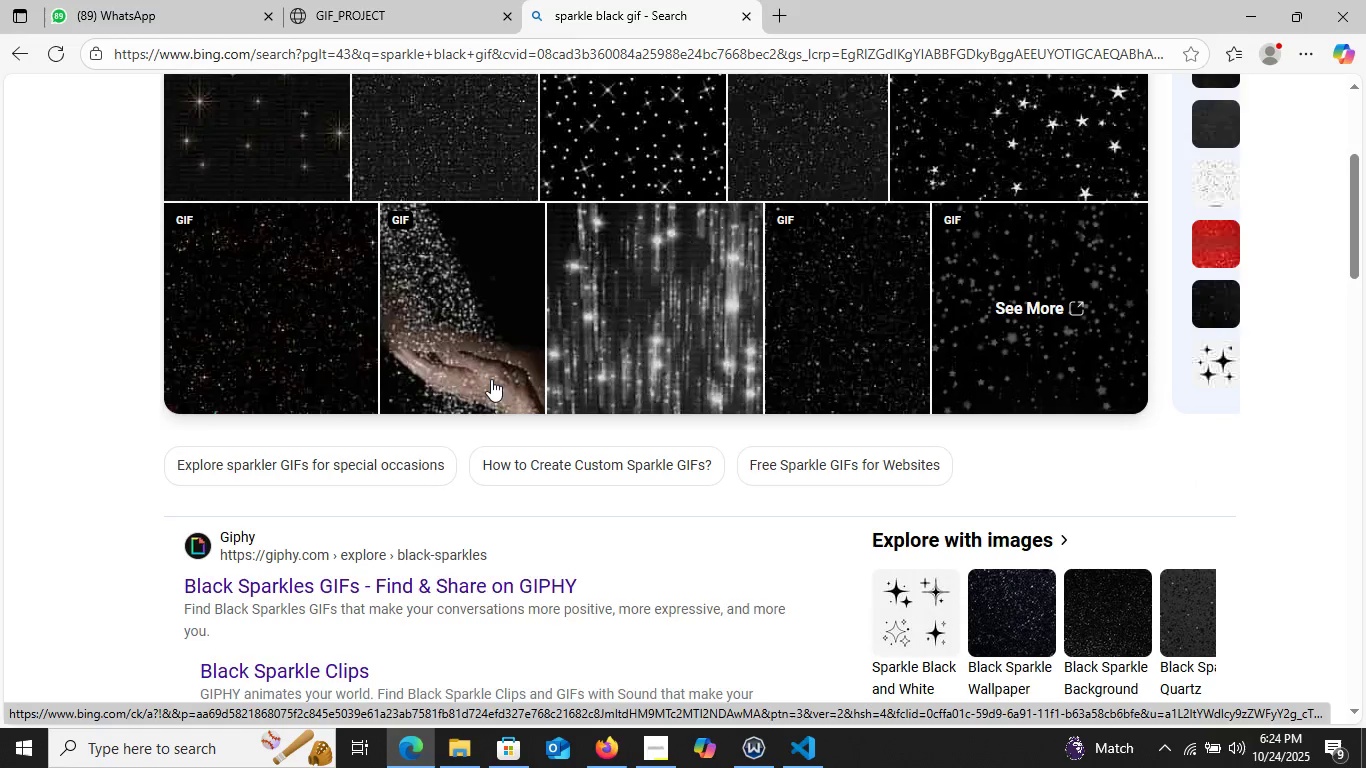 
scroll: coordinate [483, 376], scroll_direction: up, amount: 6.0
 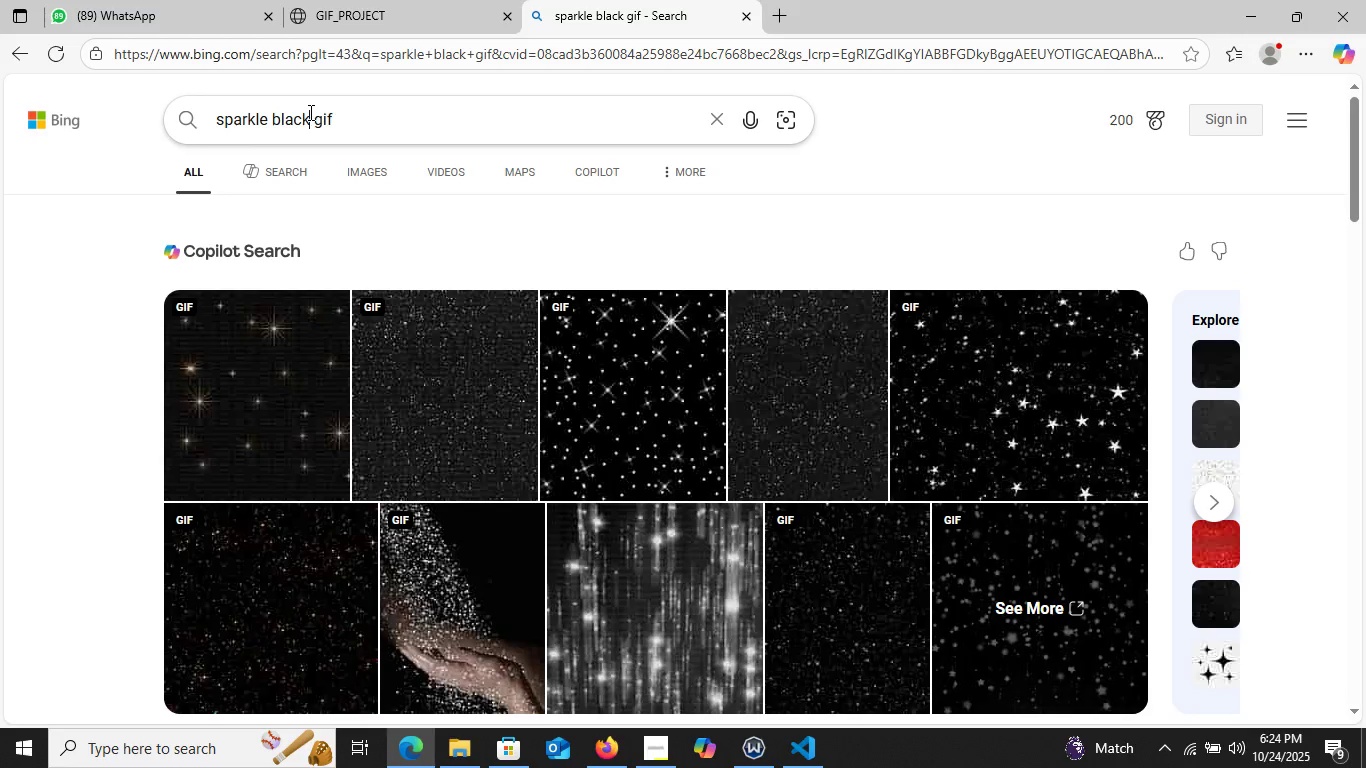 
left_click([309, 112])
 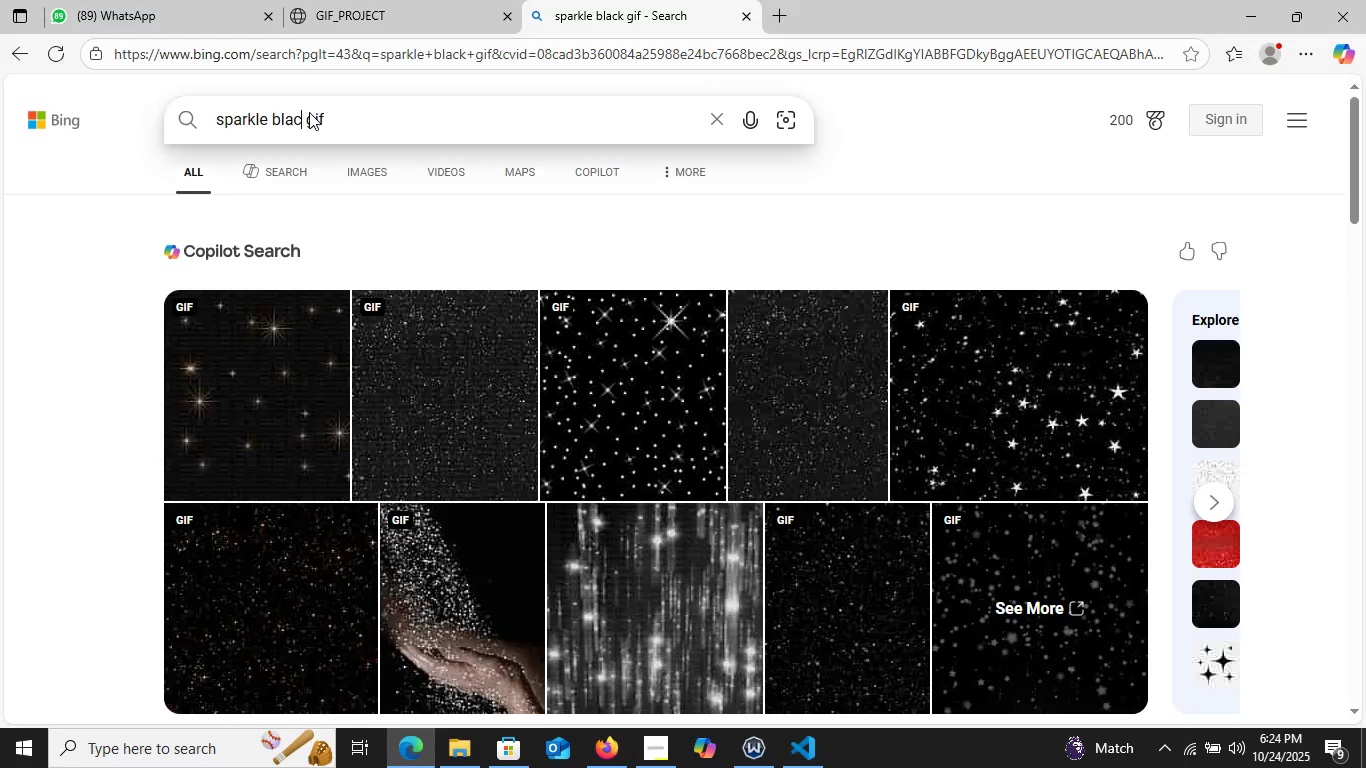 
key(Backspace)
key(Backspace)
key(Backspace)
key(Backspace)
key(Backspace)
type(blue)
 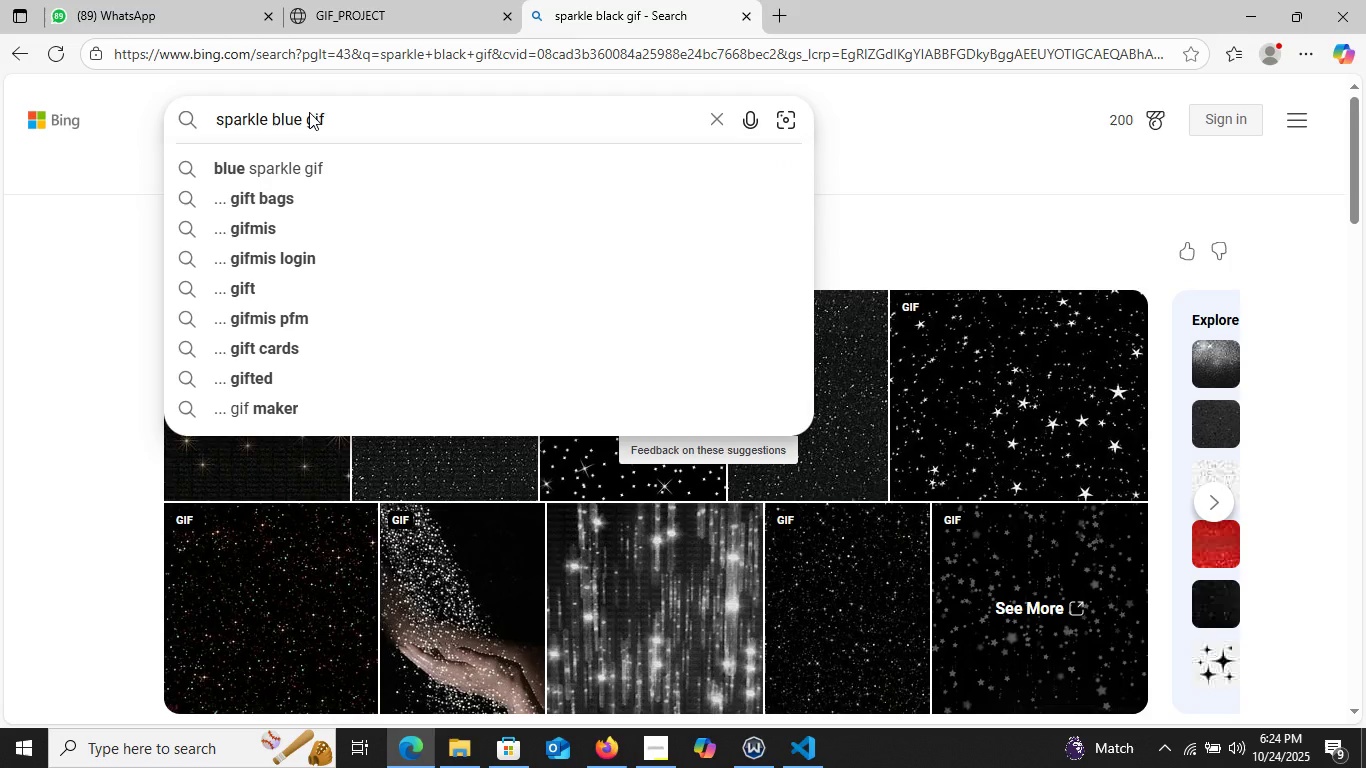 
key(Enter)
 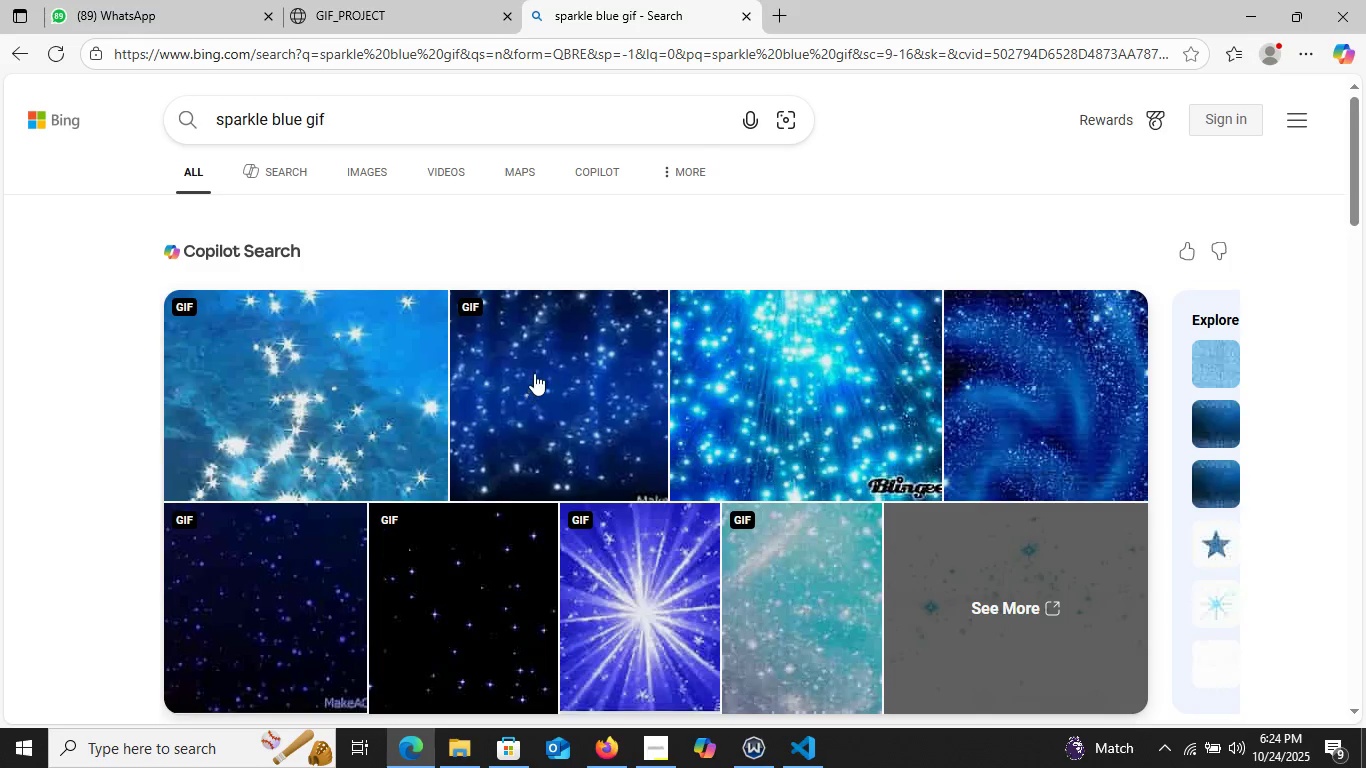 
scroll: coordinate [530, 375], scroll_direction: down, amount: 1.0